 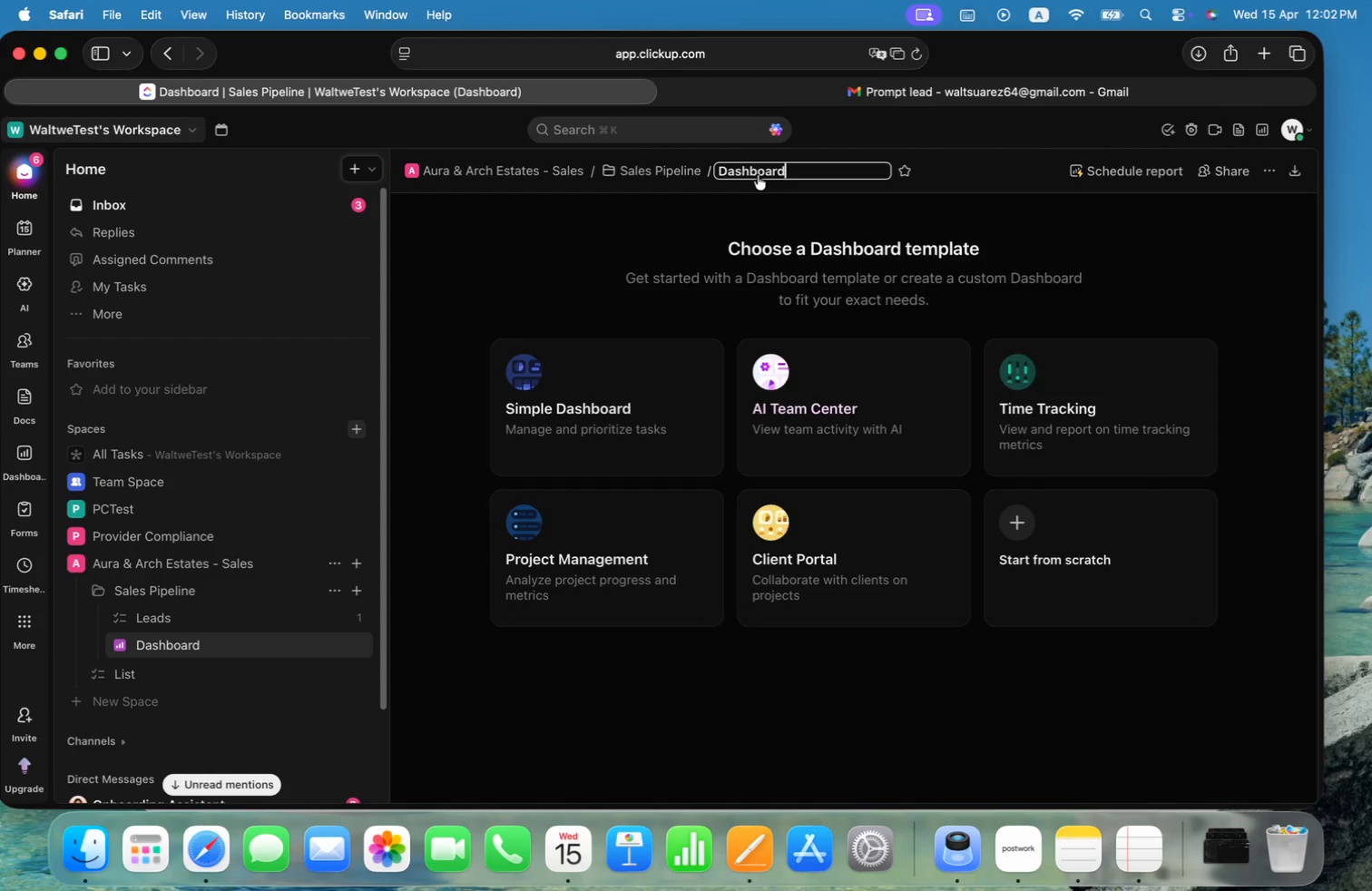 
key(Space)
 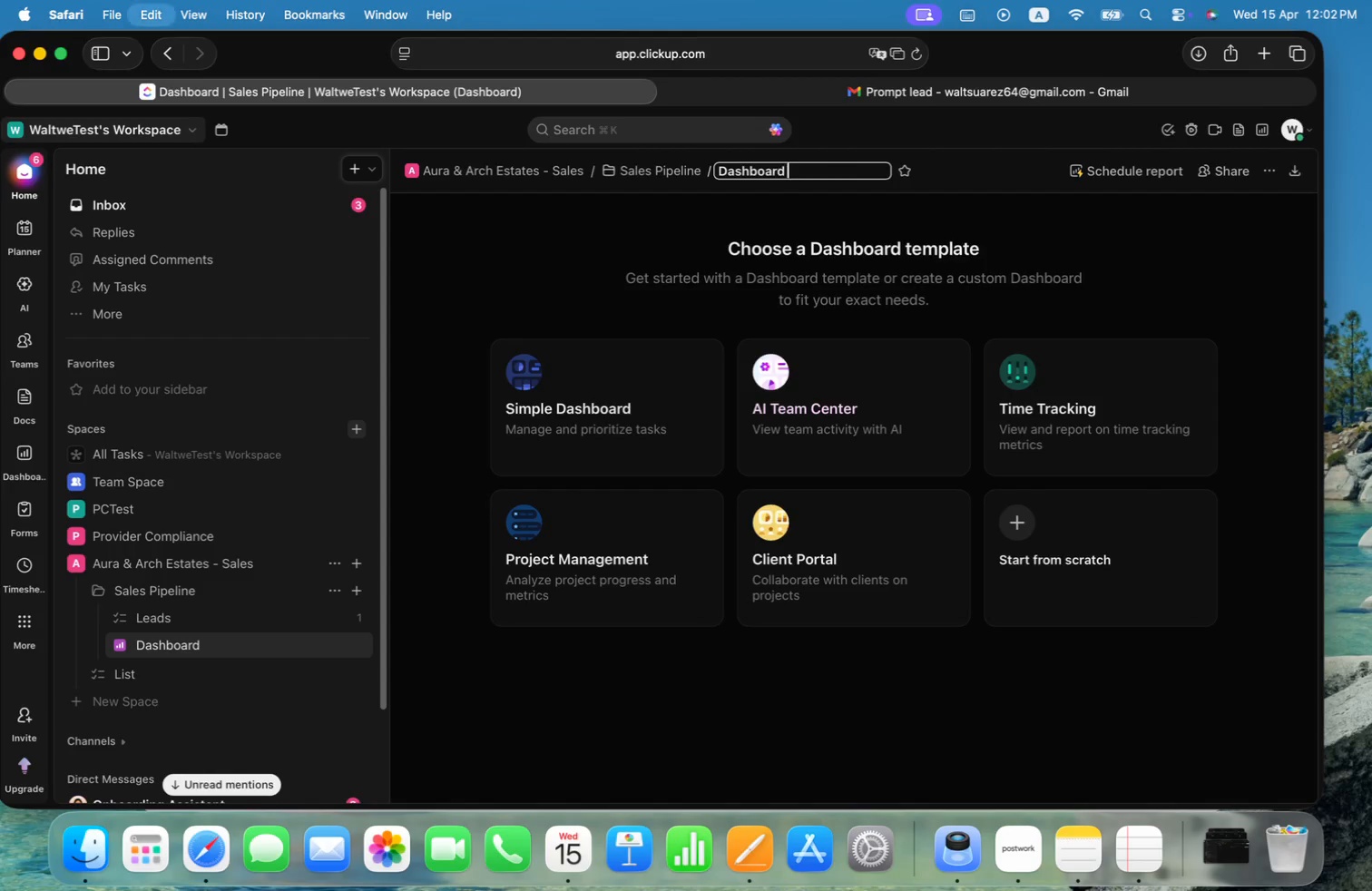 
key(Meta+CommandLeft)
 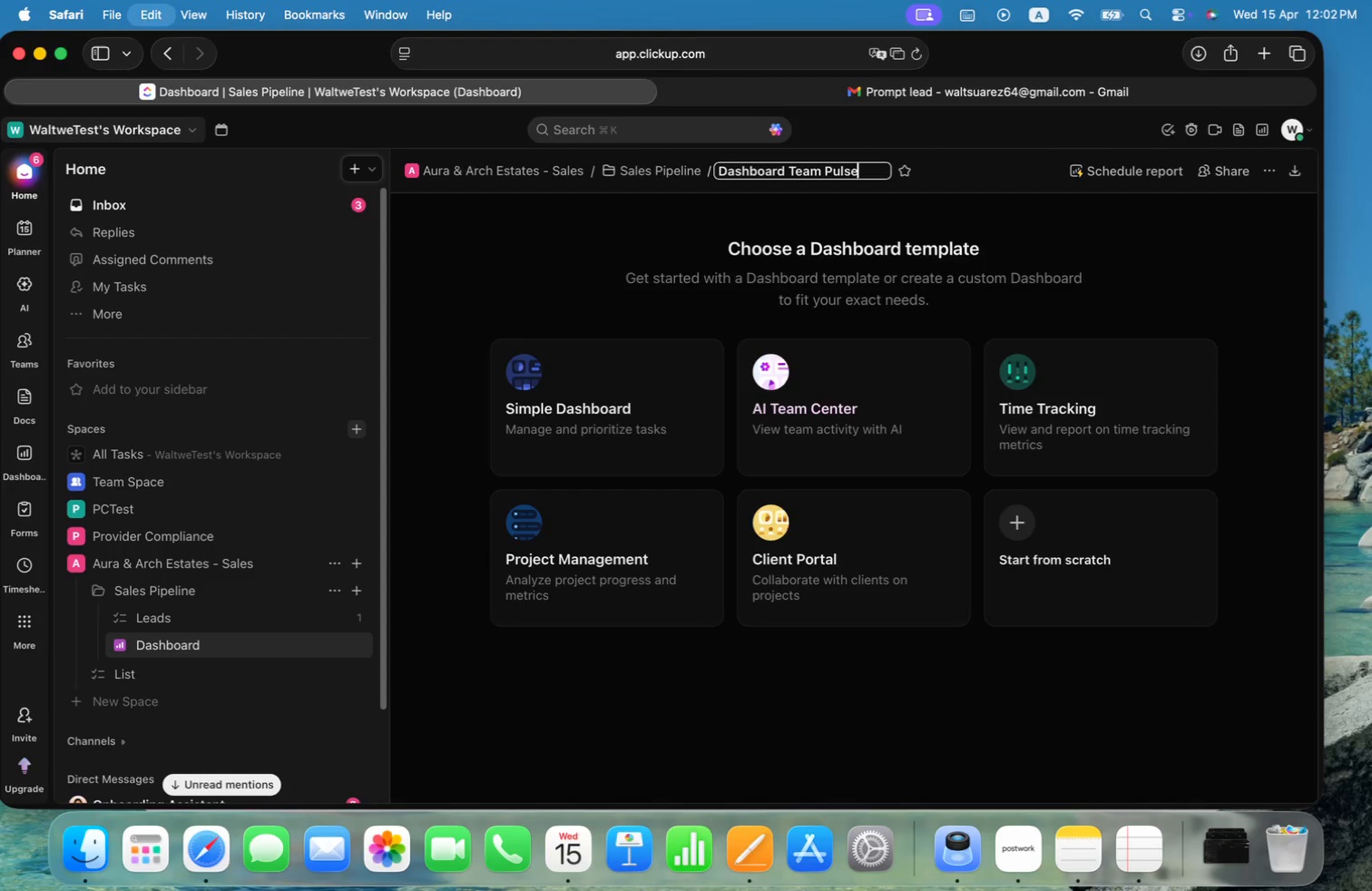 
key(Meta+V)
 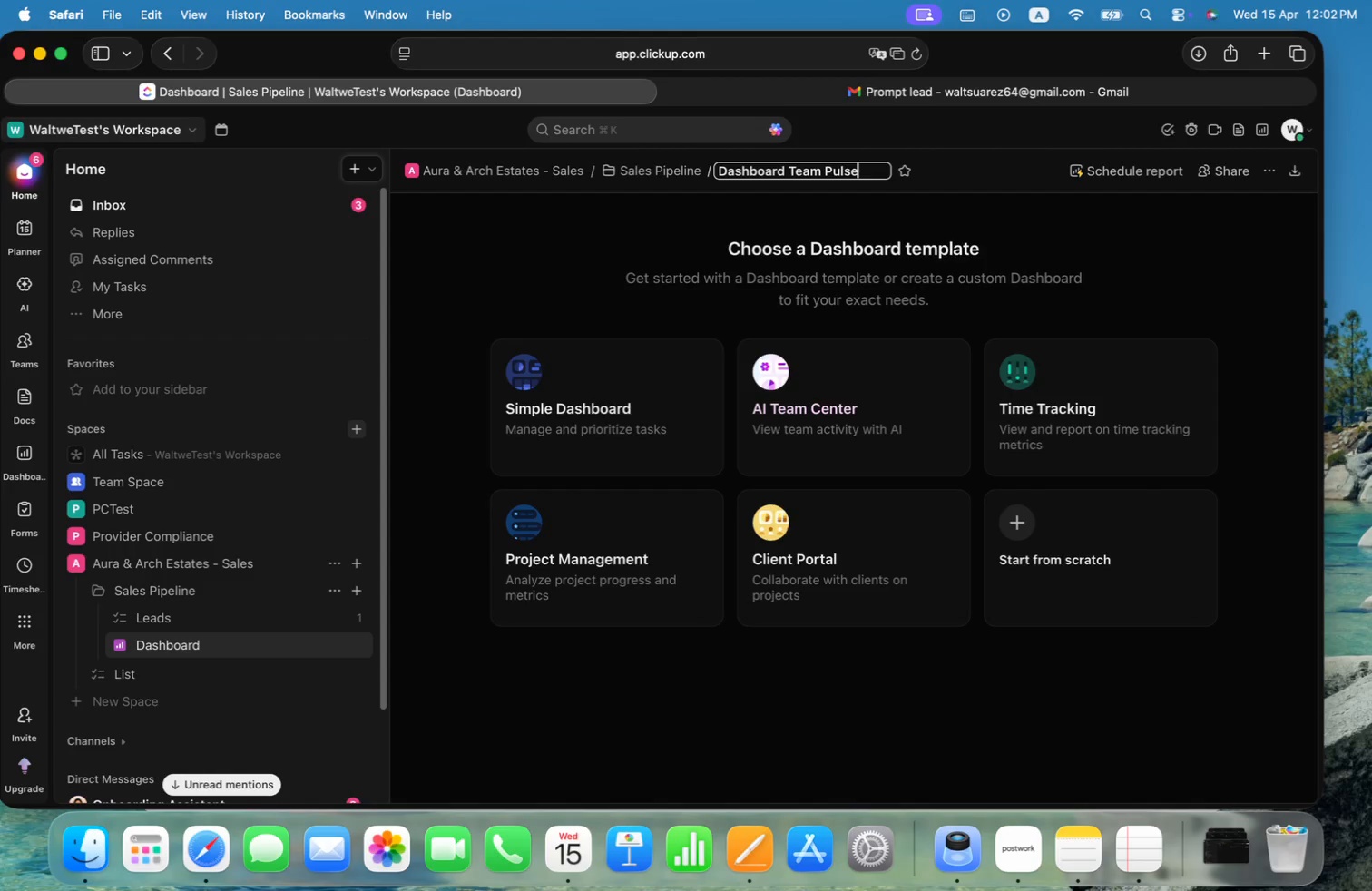 
hold_key(key=CommandLeft, duration=0.5)
 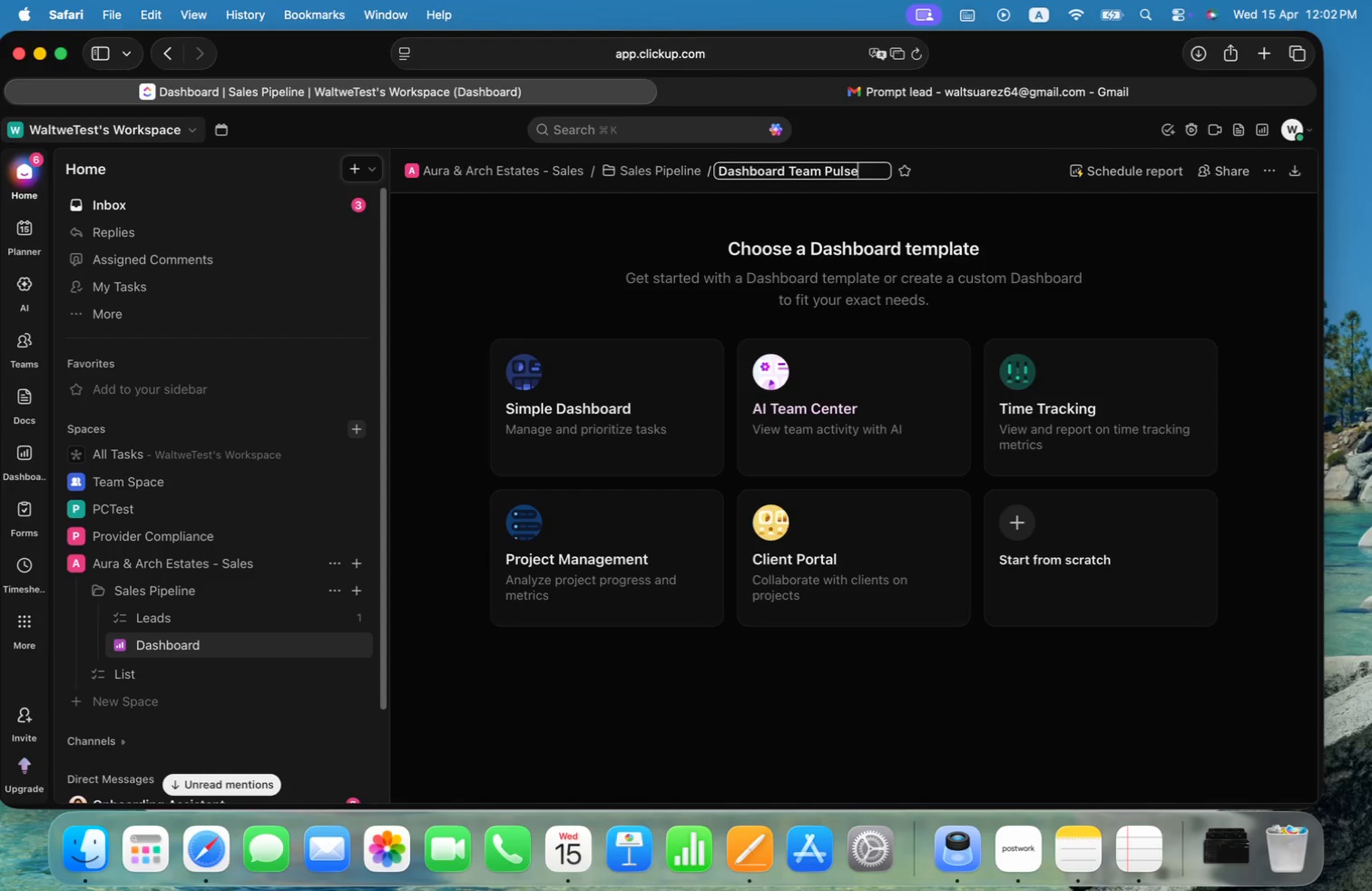 
hold_key(key=OptionLeft, duration=0.55)
 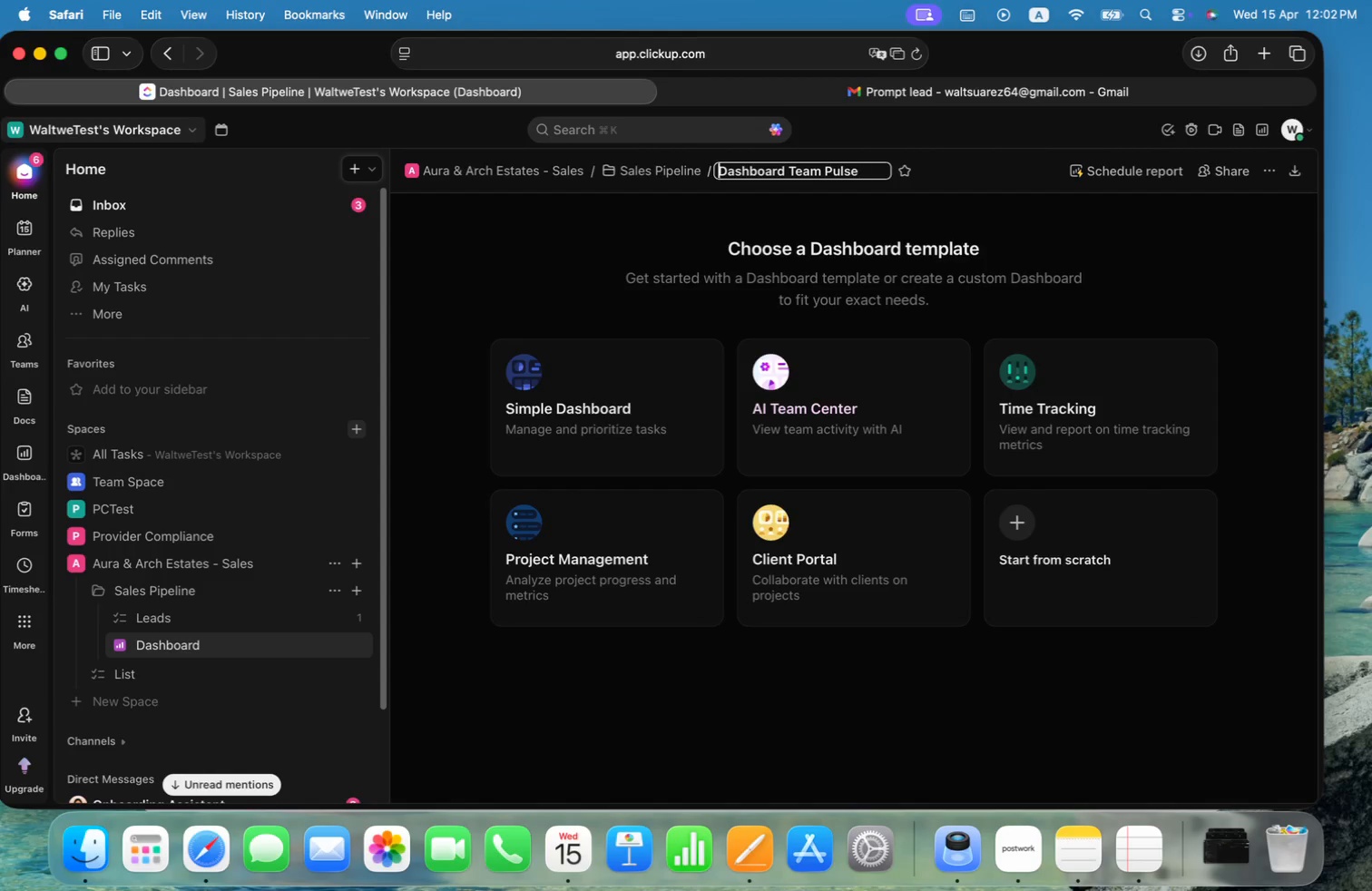 
key(Meta+CommandLeft)
 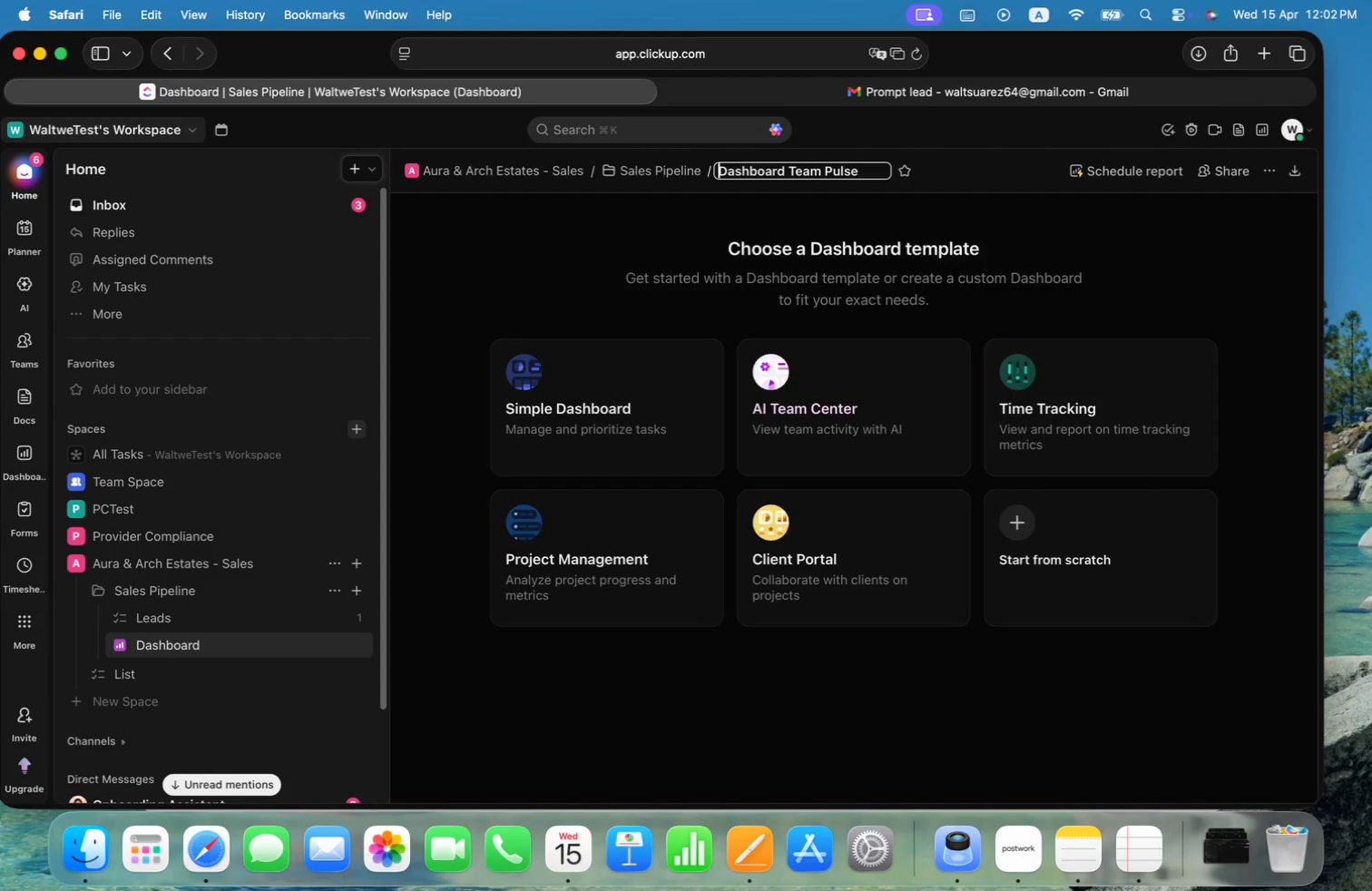 
key(Meta+ArrowLeft)
 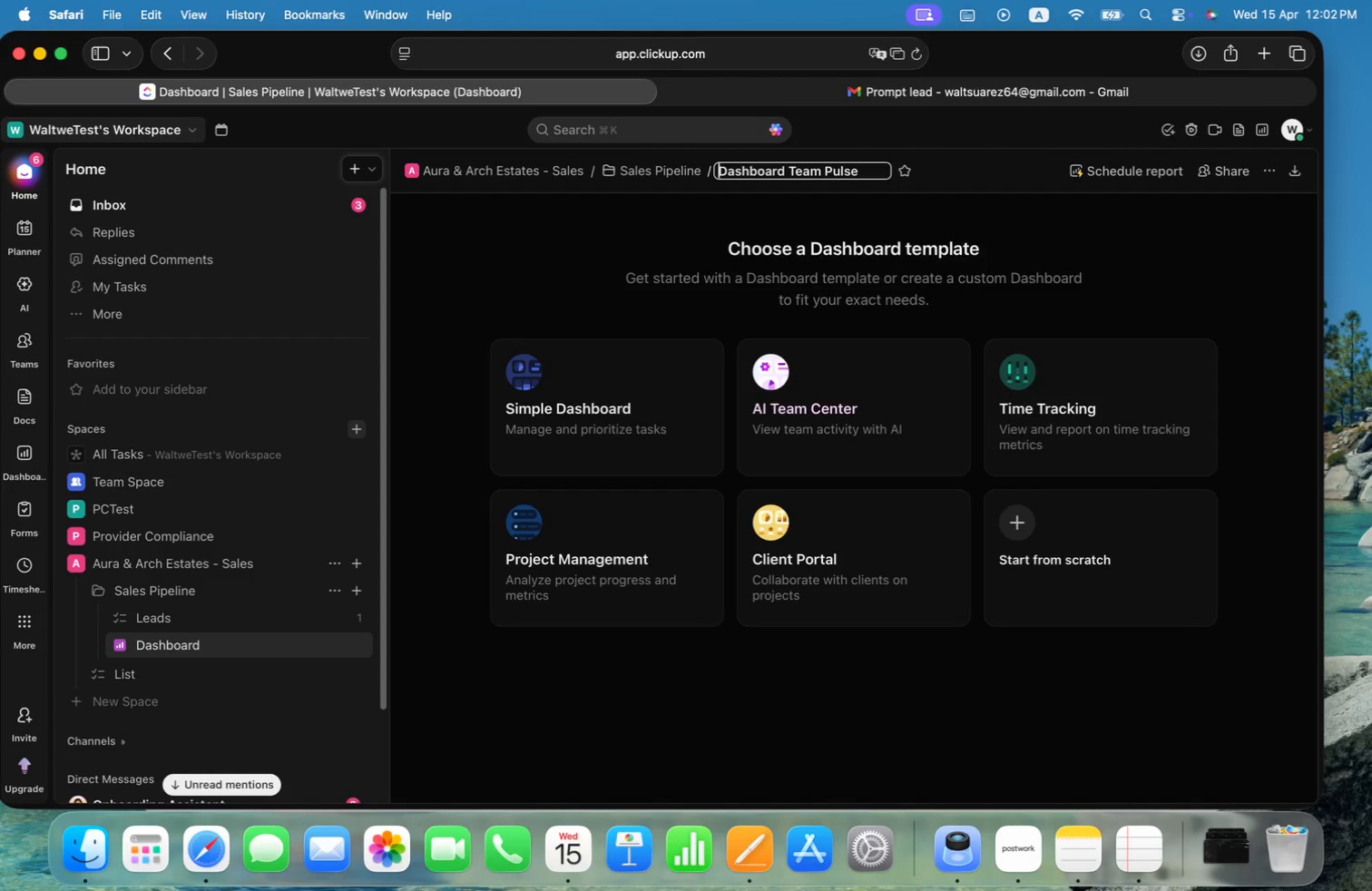 
key(Alt+Shift+ArrowRight)
 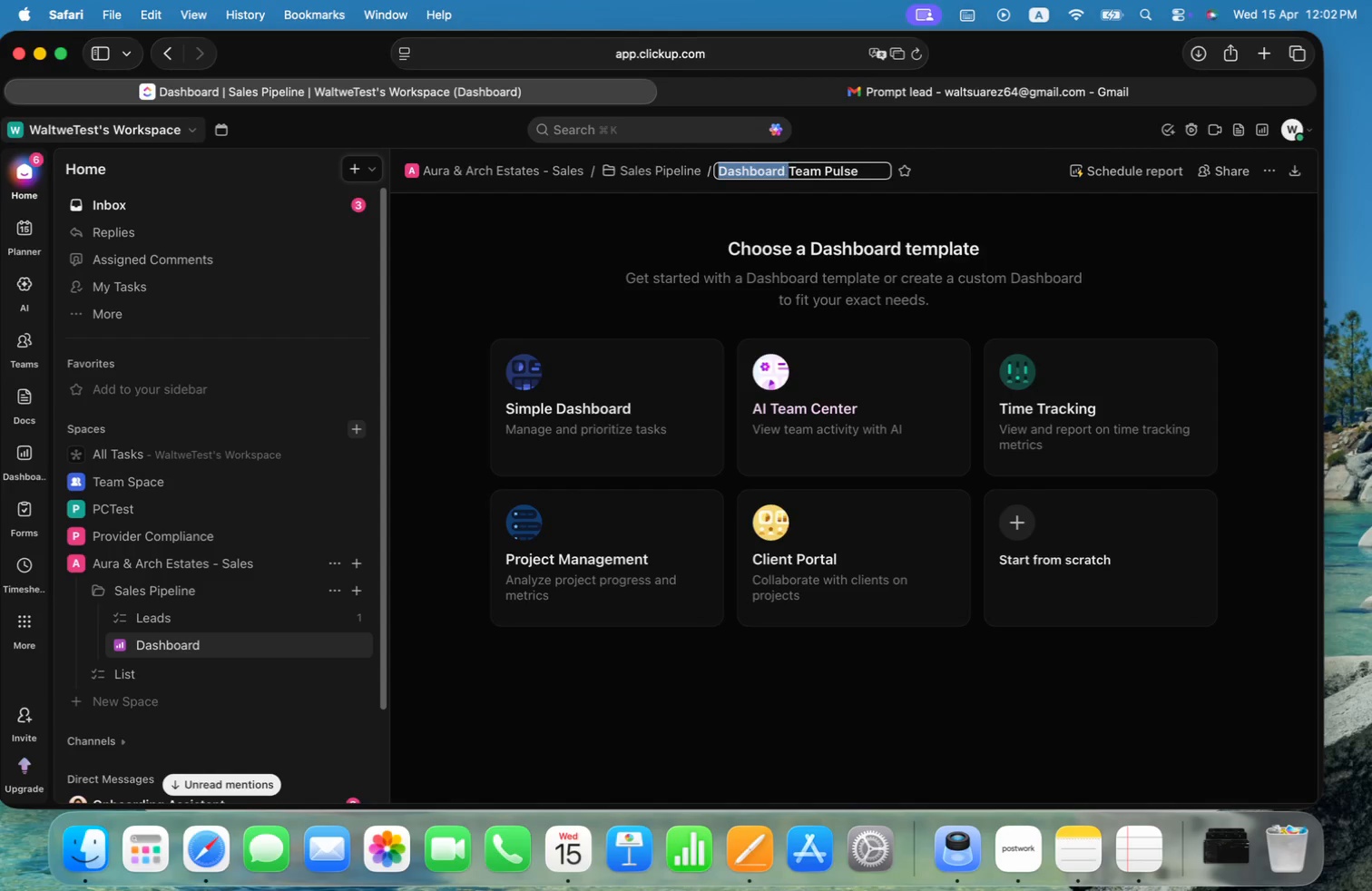 
key(Shift+ArrowRight)
 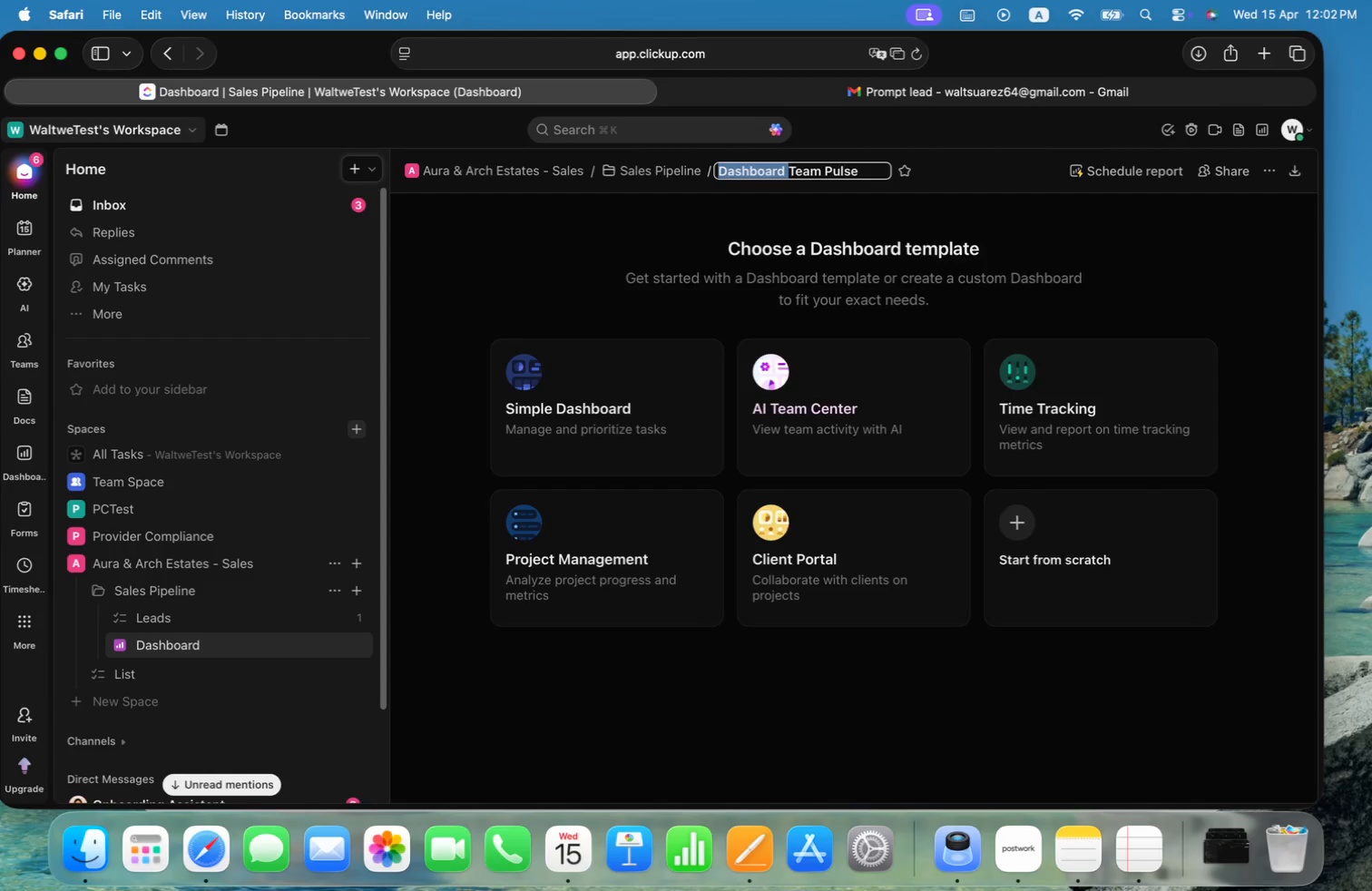 
key(Meta+X)
 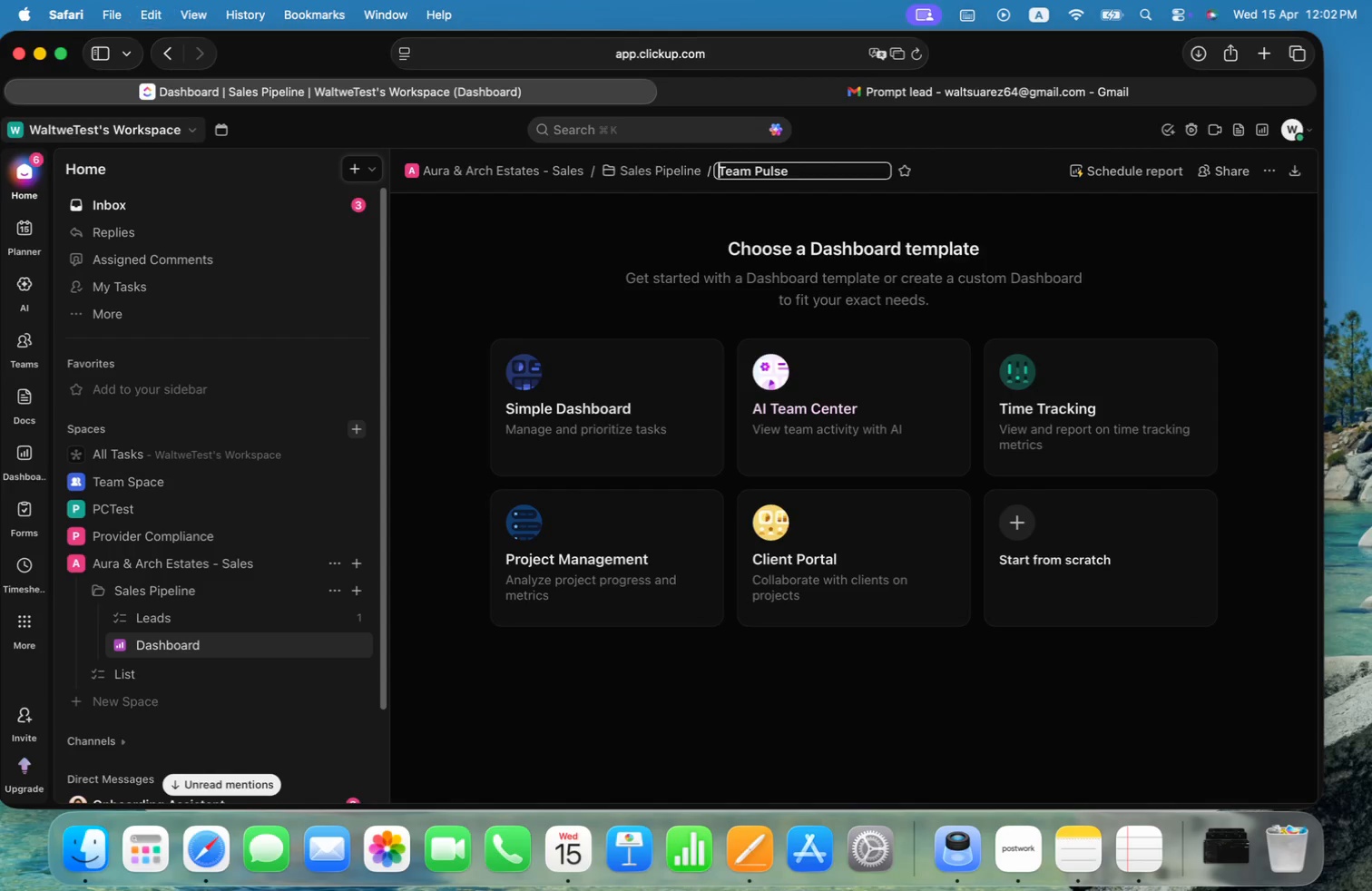 
key(Meta+ArrowRight)
 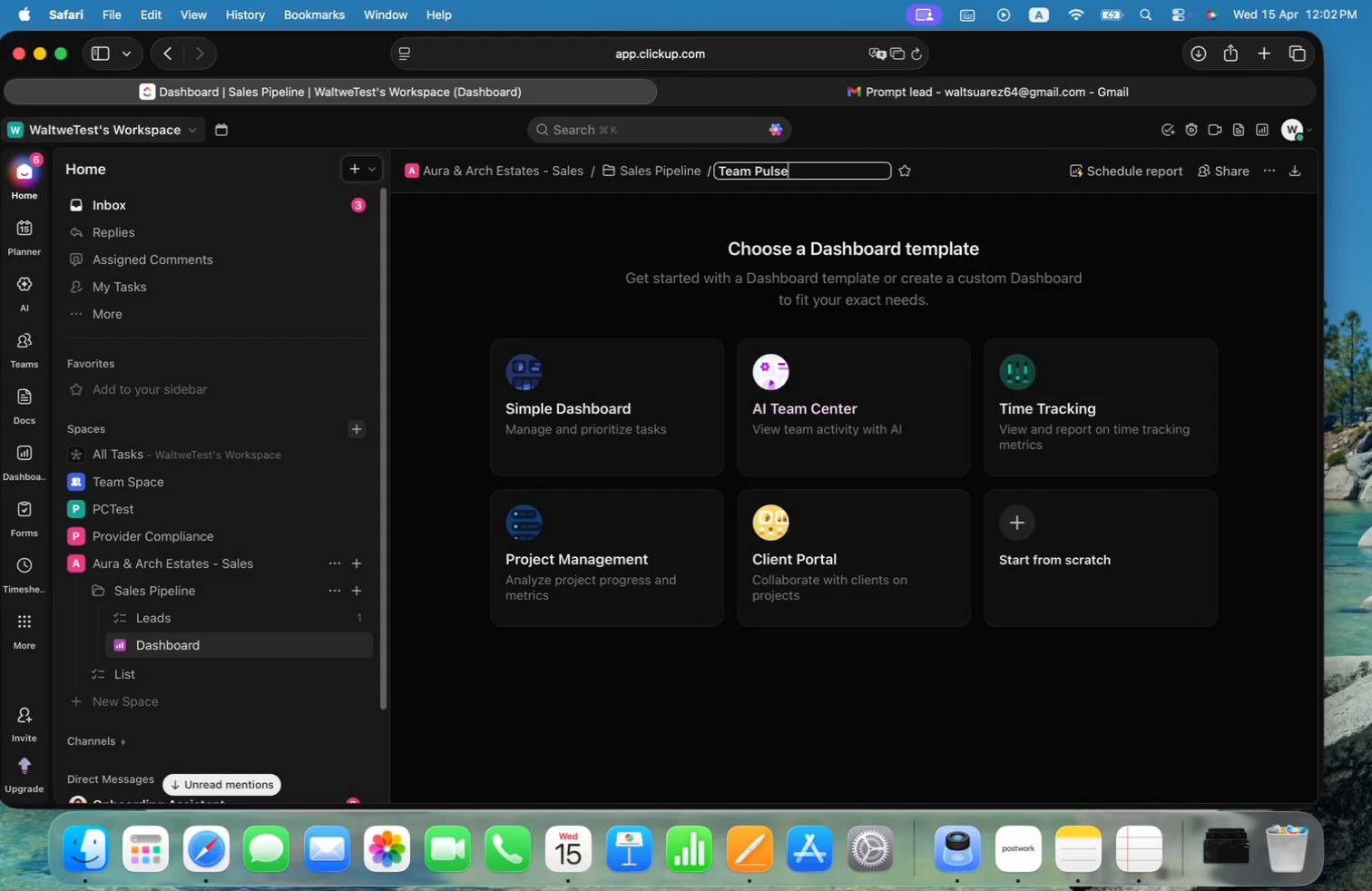 
key(Space)
 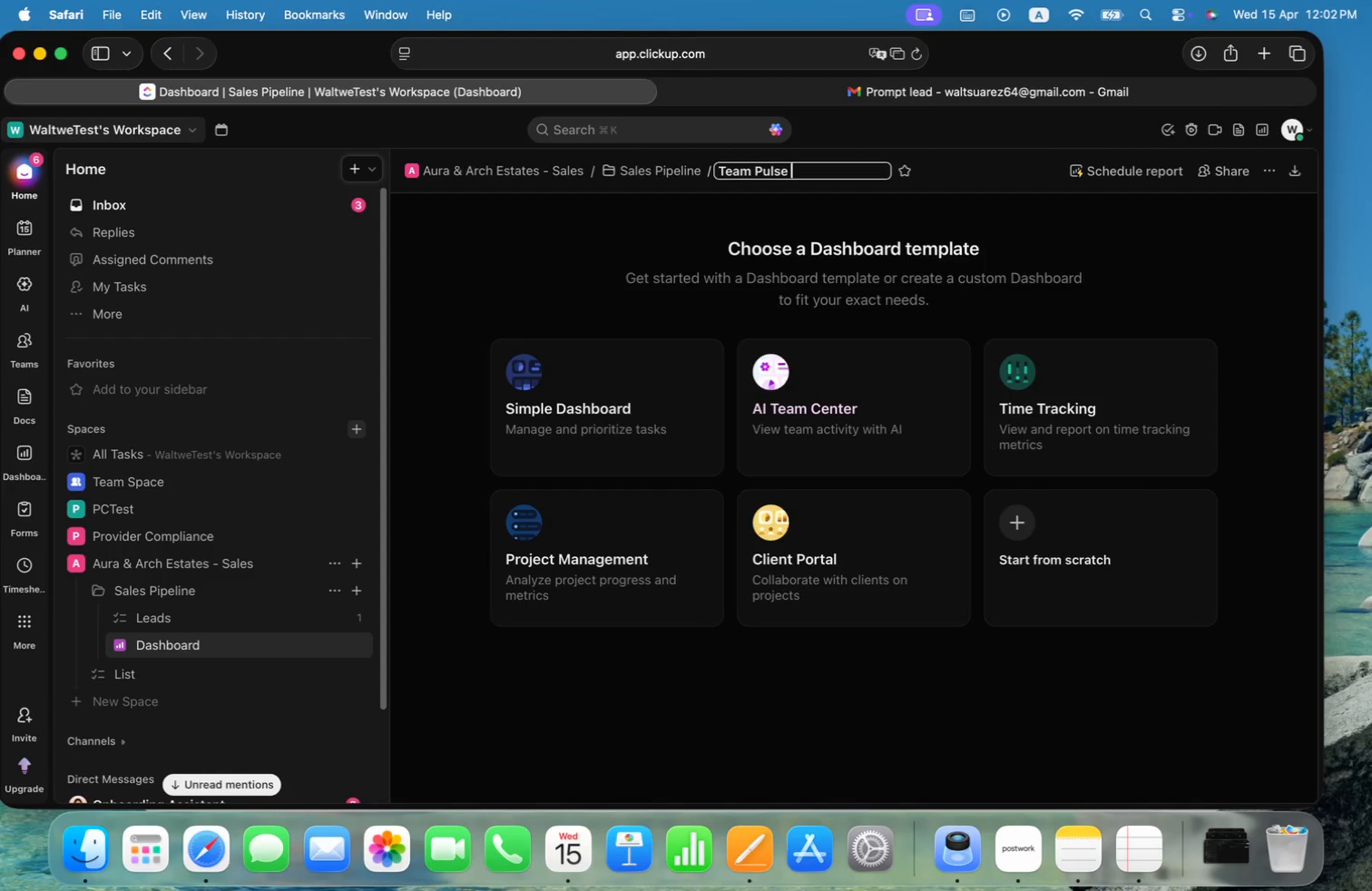 
key(Meta+CommandLeft)
 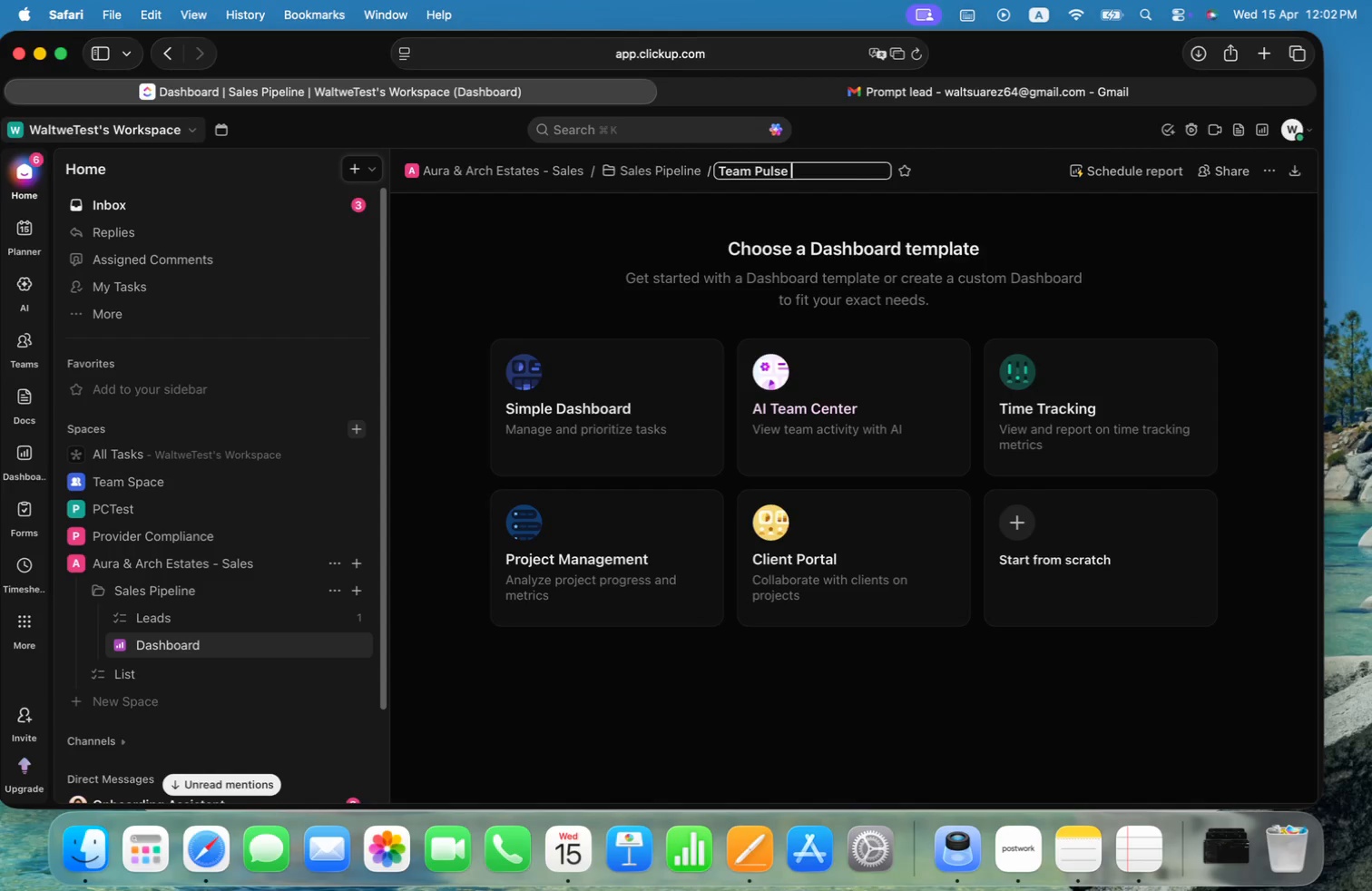 
key(Meta+V)
 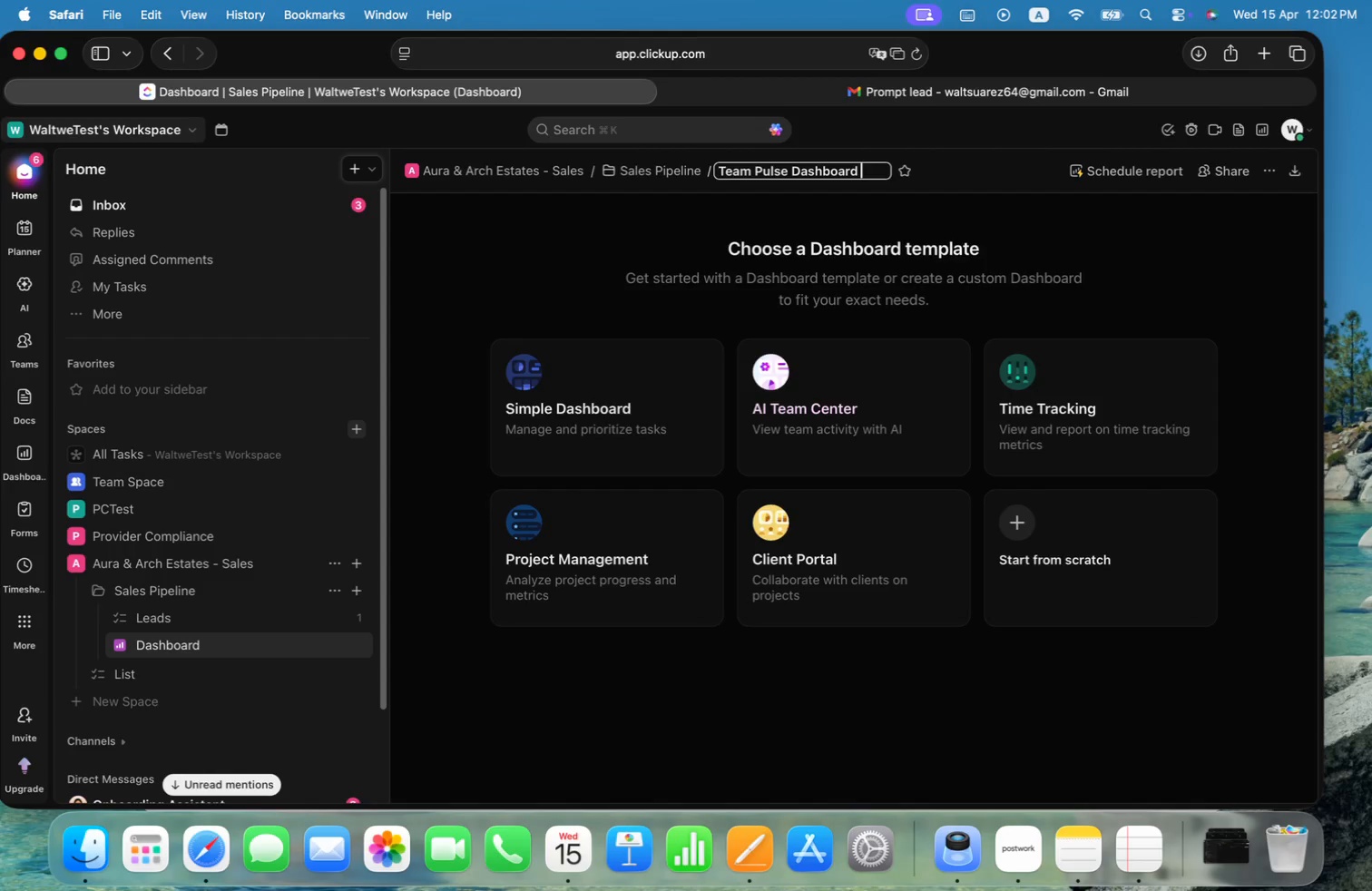 
key(Backspace)
 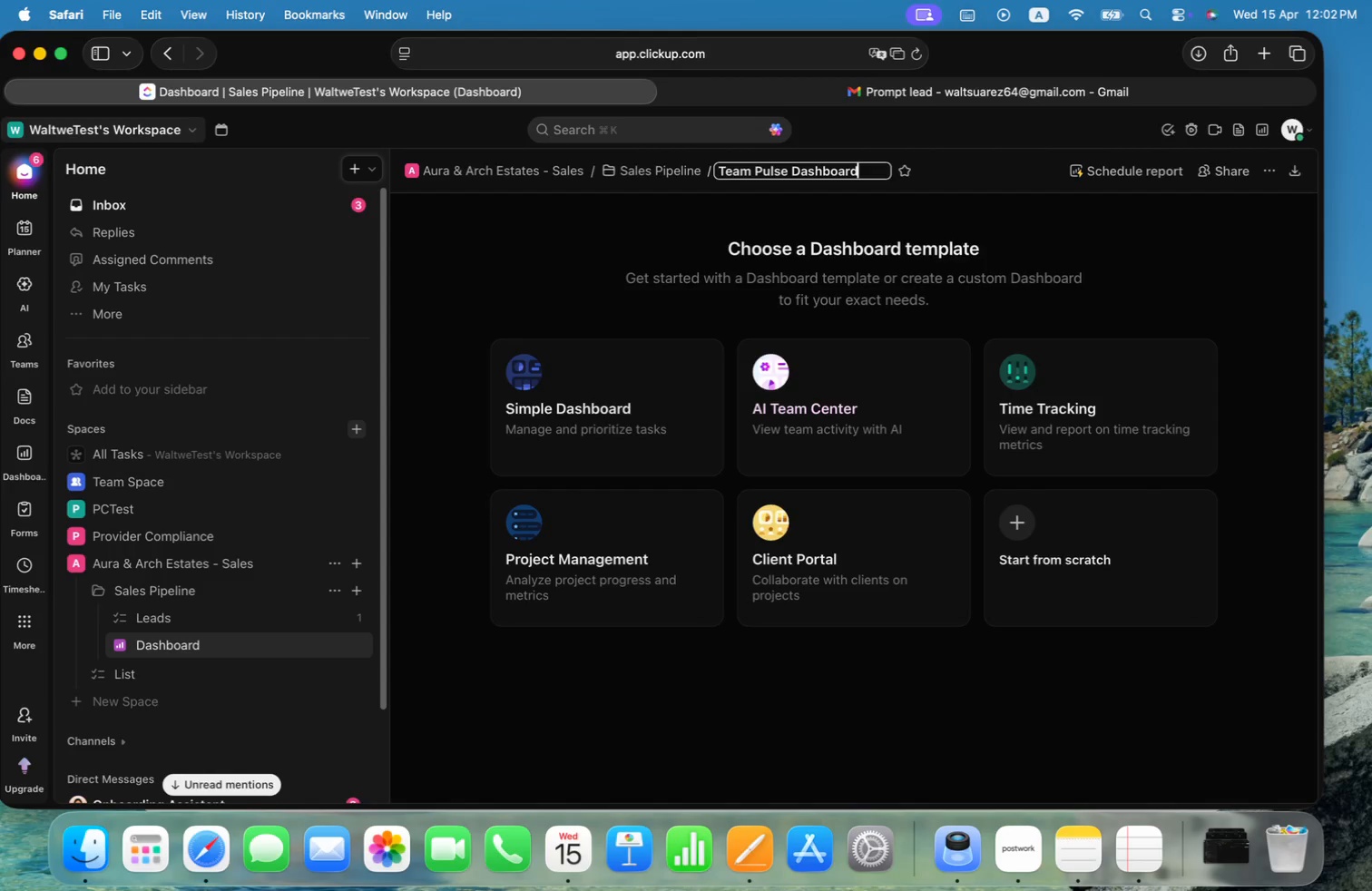 
key(Enter)
 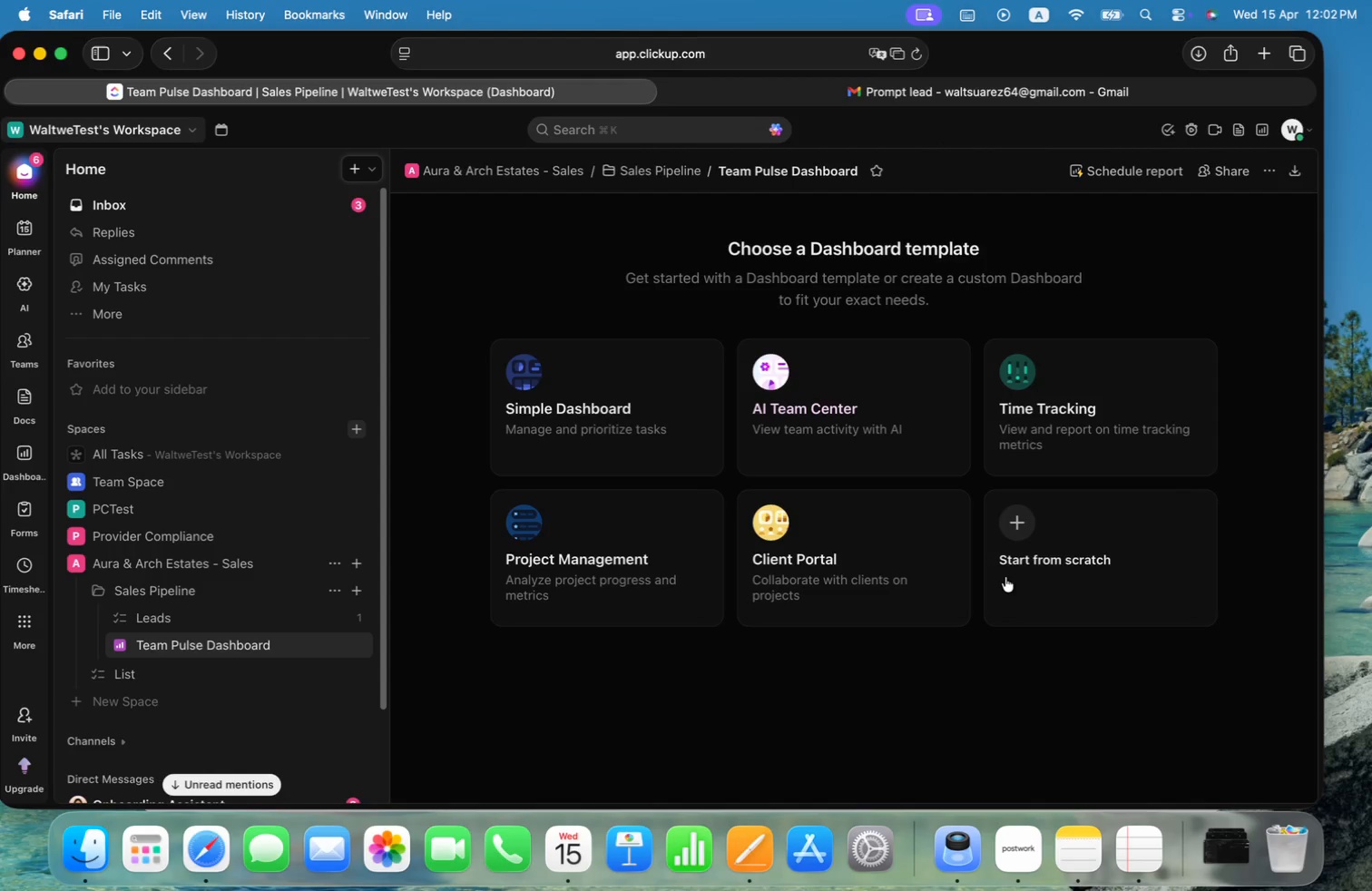 
key(Meta+CommandLeft)
 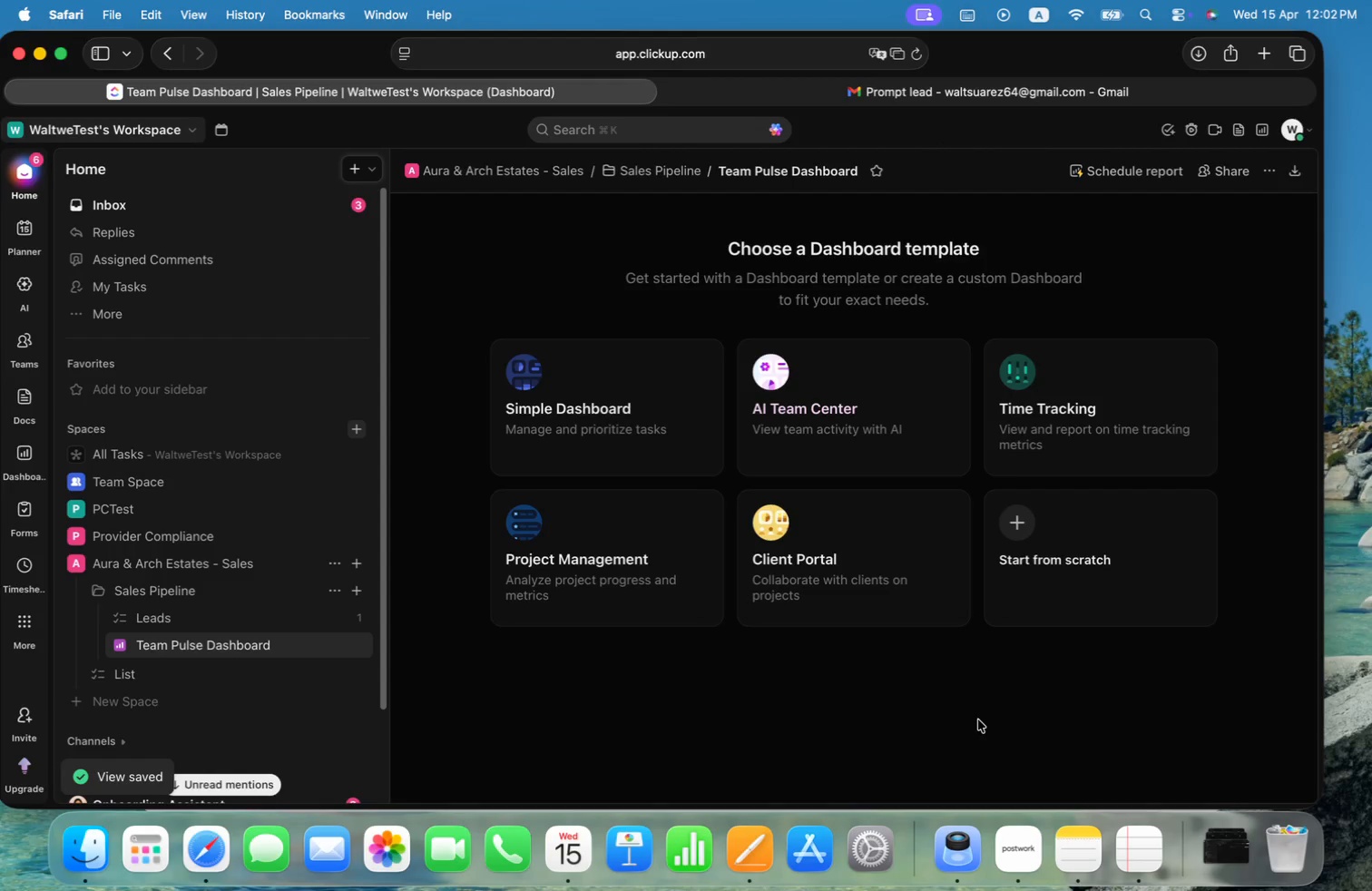 
key(Meta+Tab)